 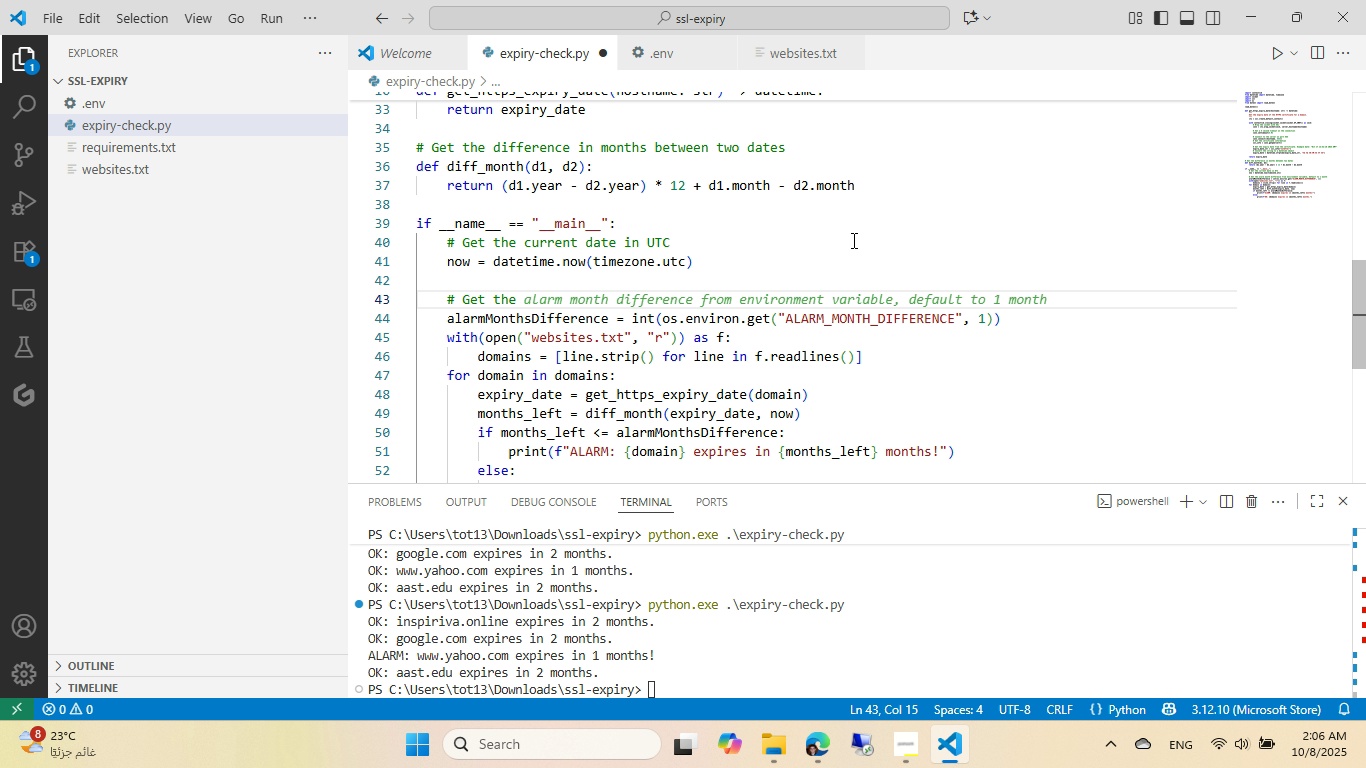 
key(Tab)
 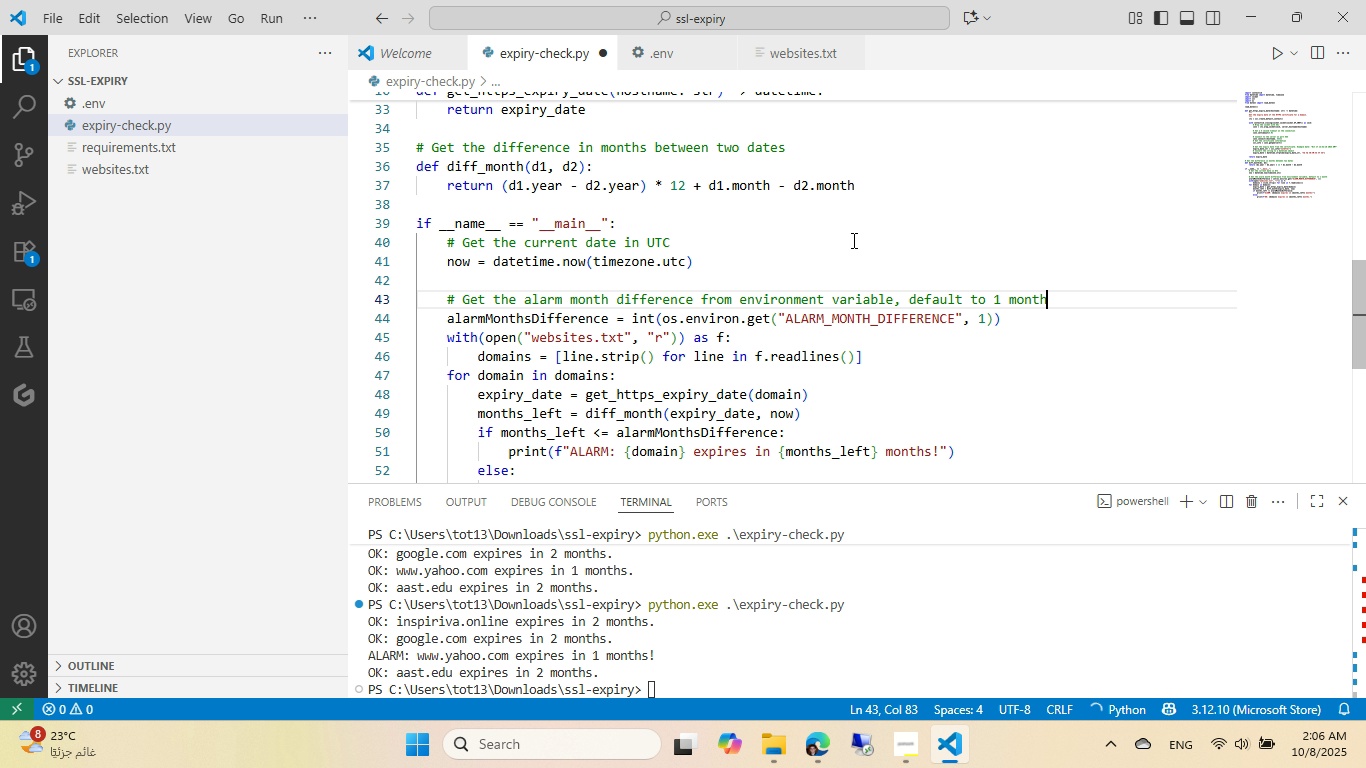 
key(ArrowDown)
 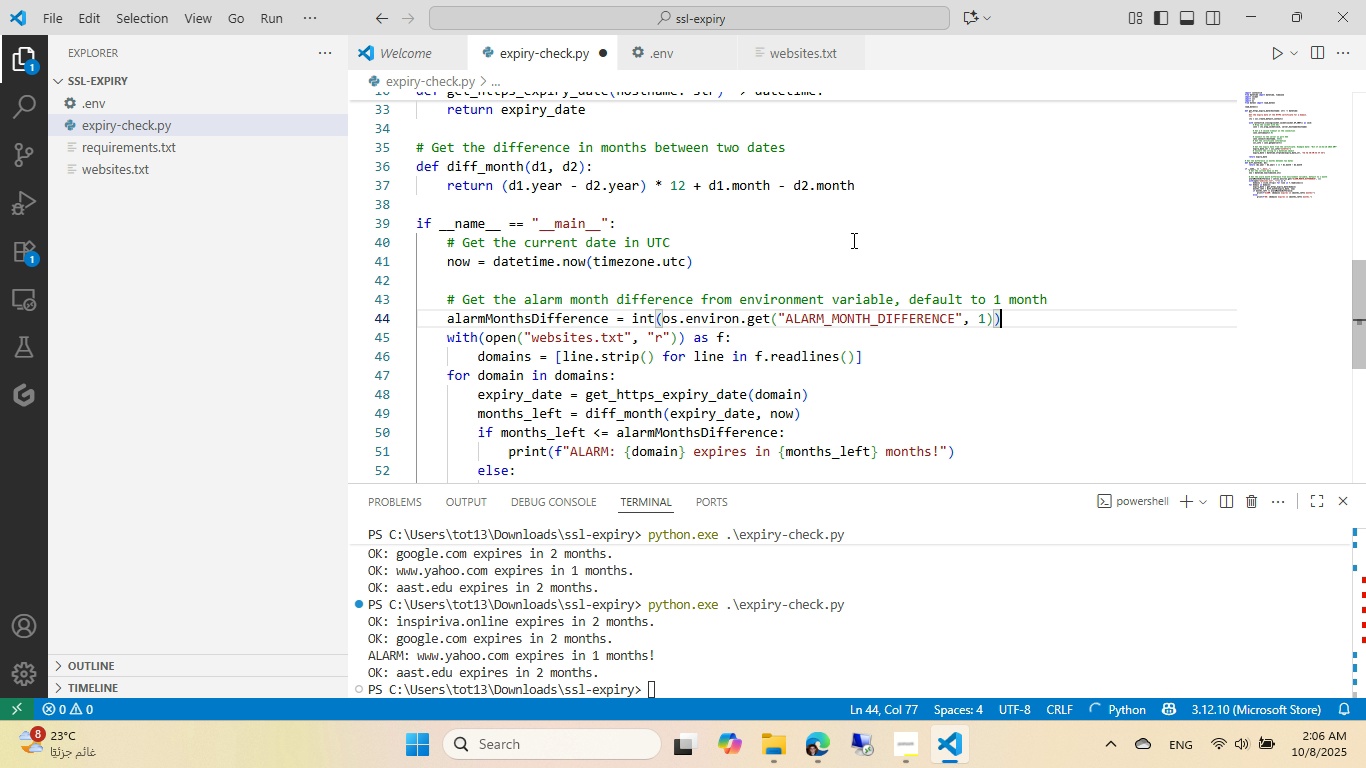 
key(Enter)
 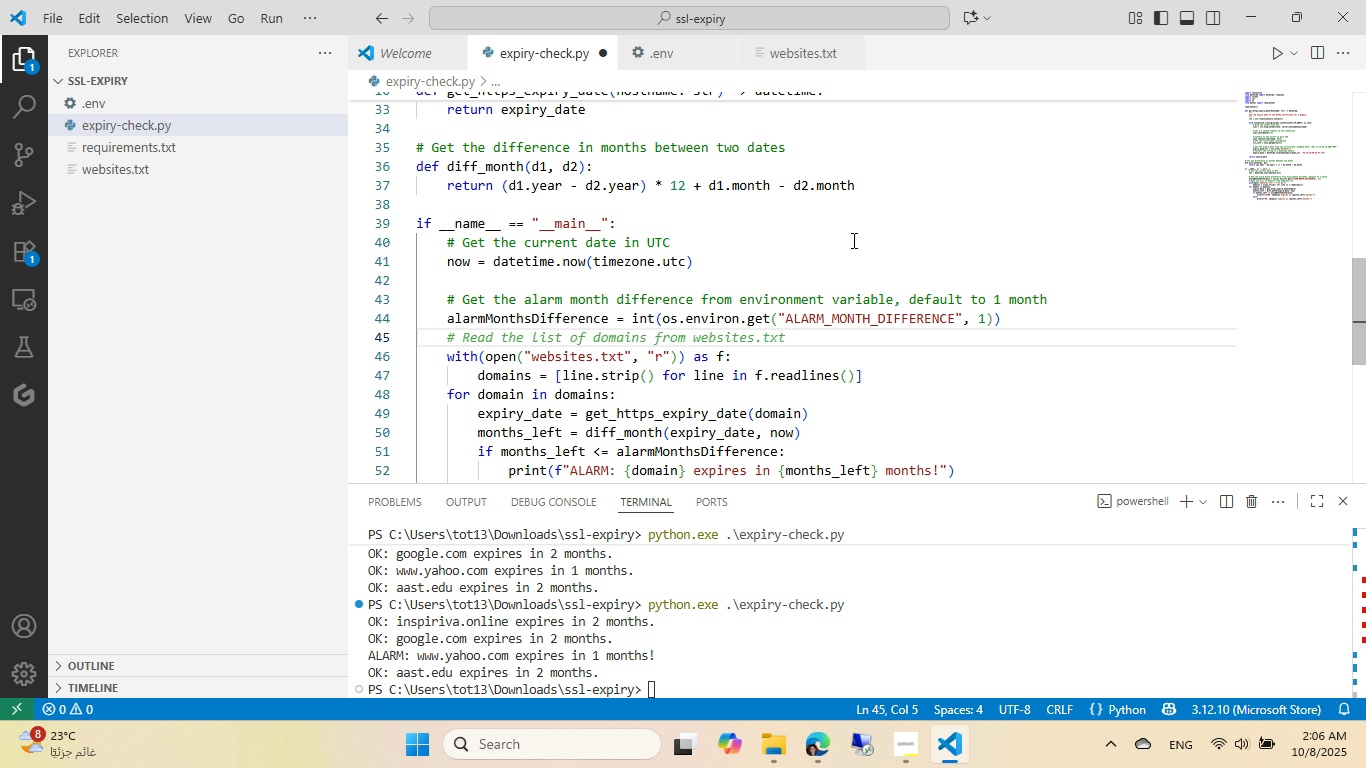 
key(Enter)